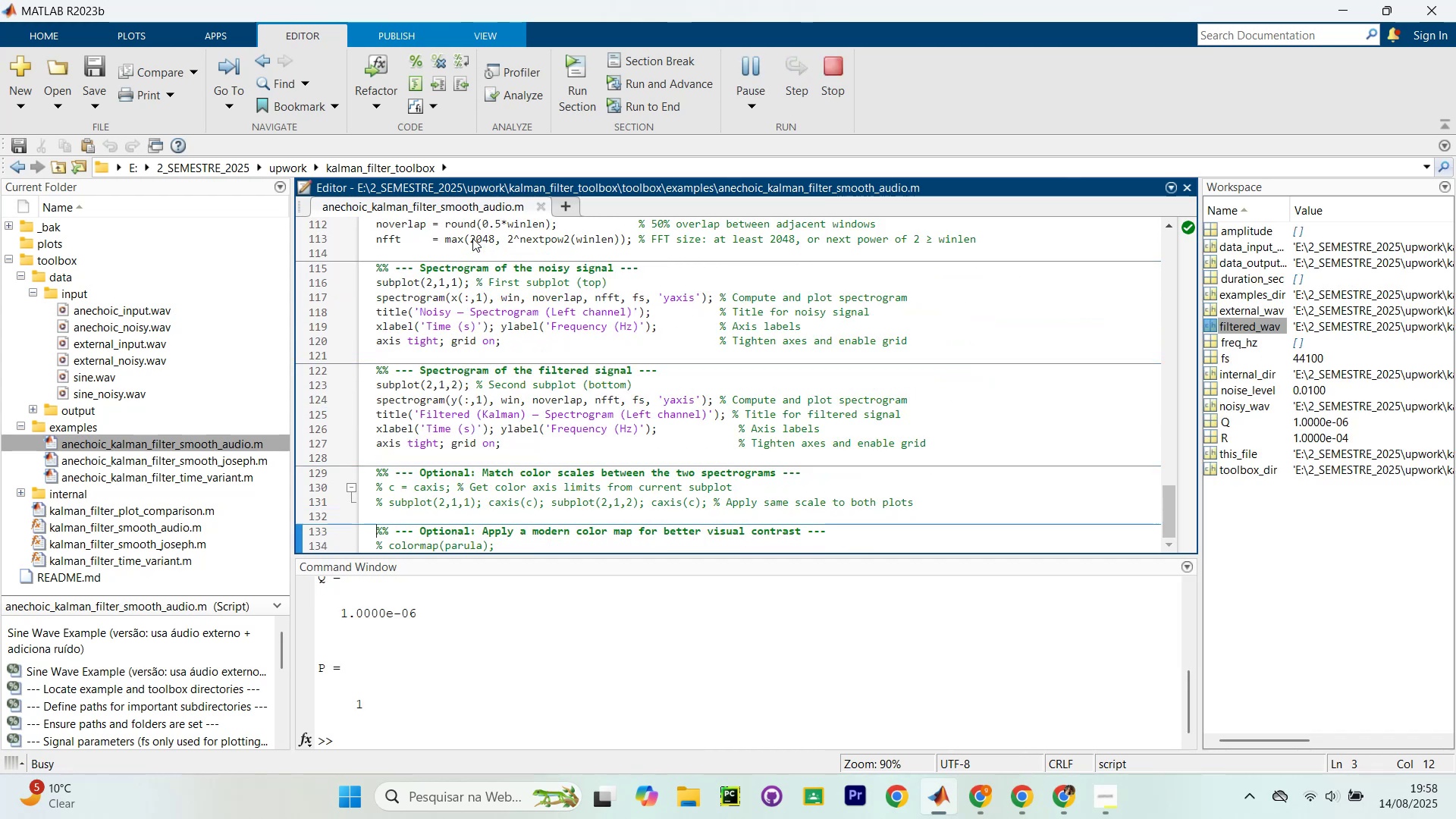 
key(Control+Shift+Enter)
 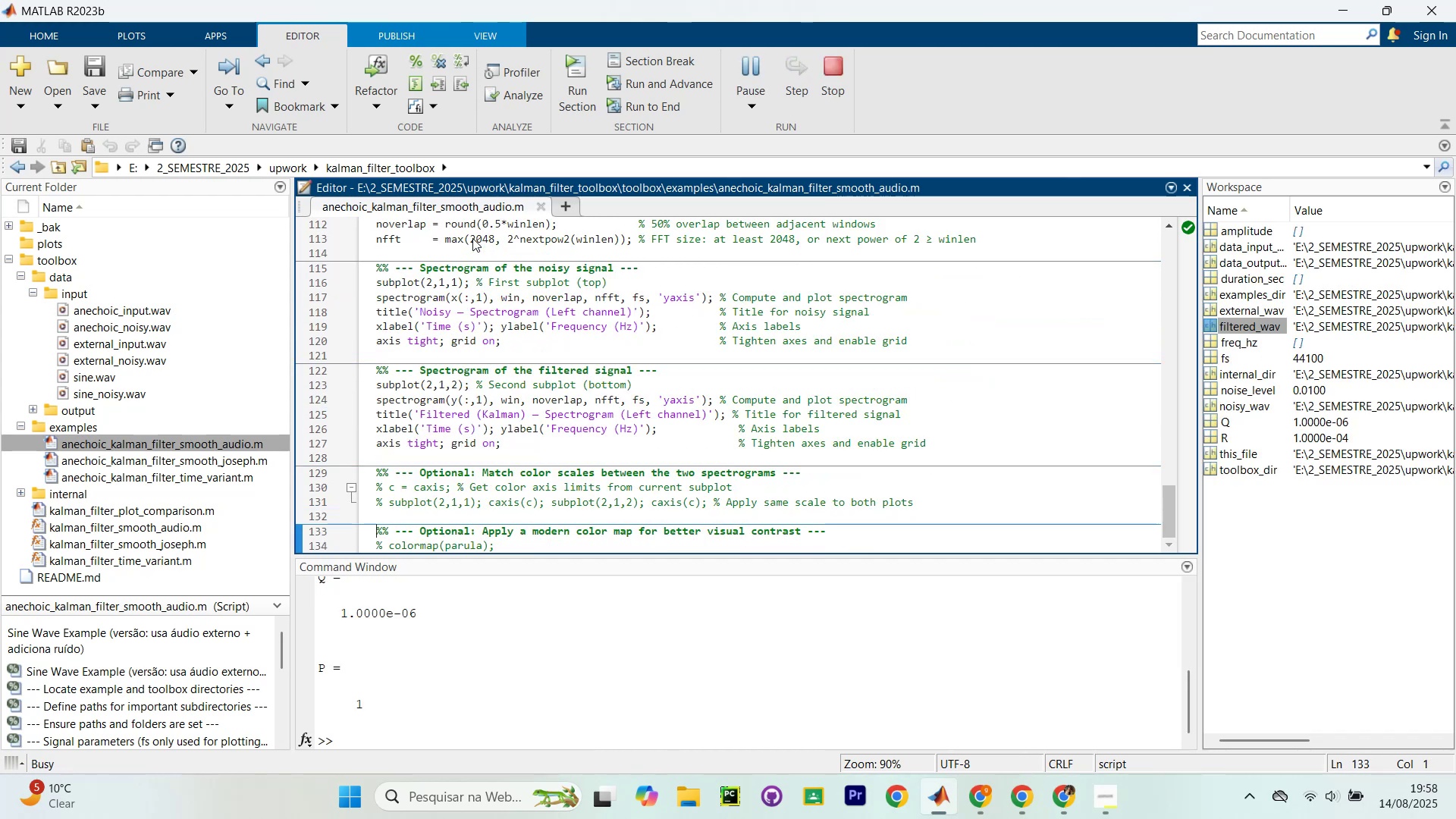 
key(Control+Shift+Enter)
 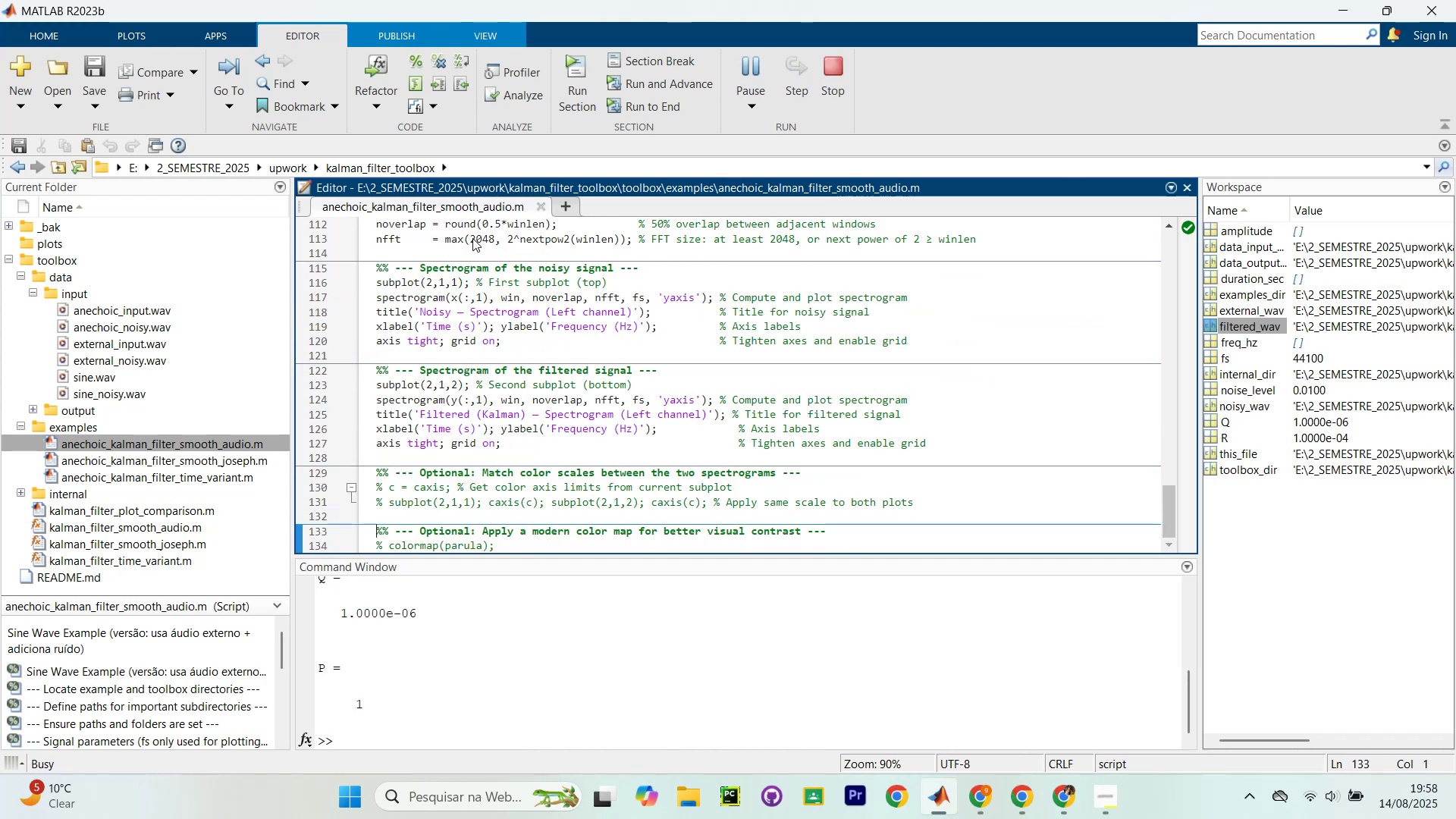 
key(Control+Shift+Enter)
 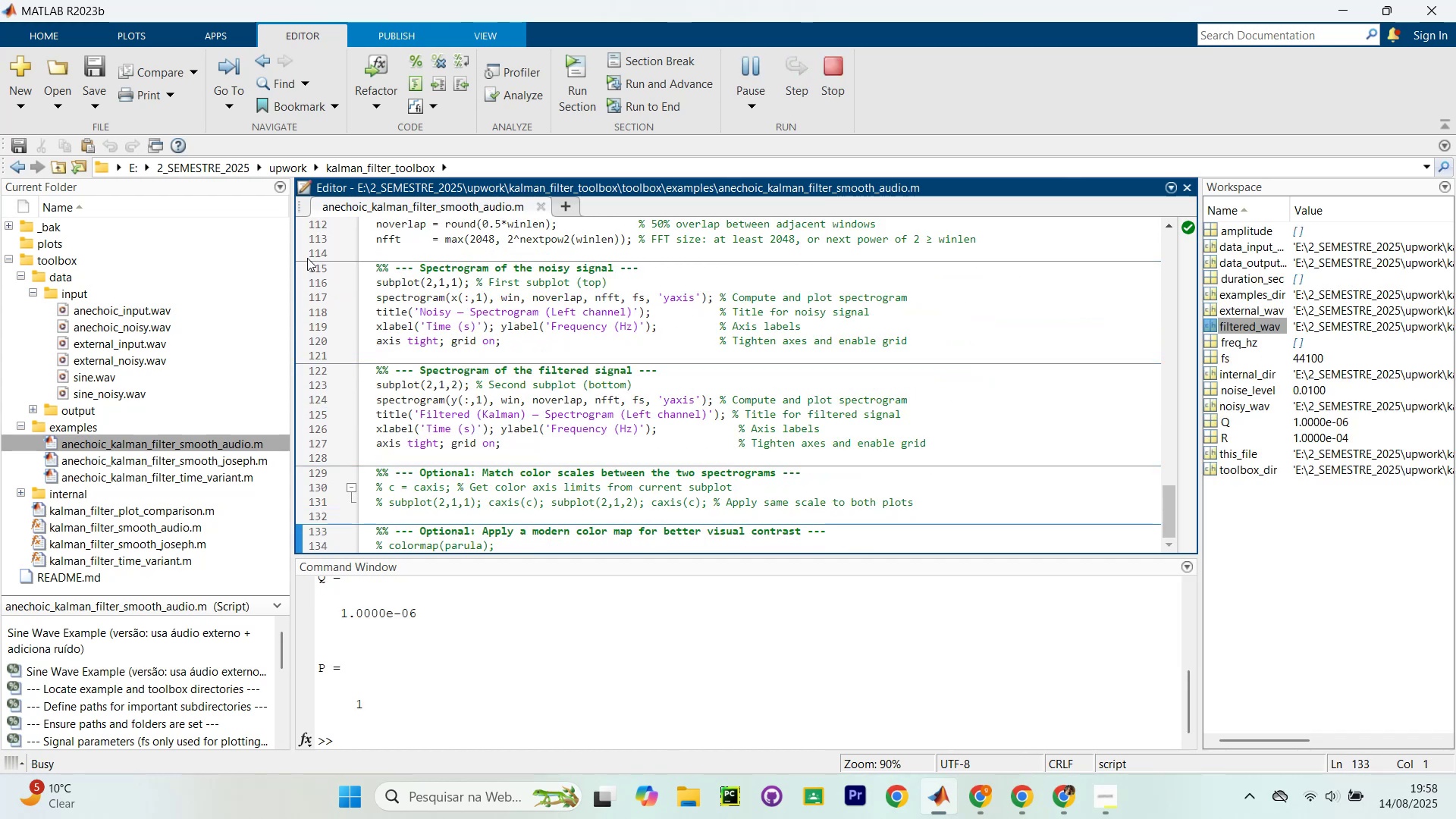 
mouse_move([393, 294])
 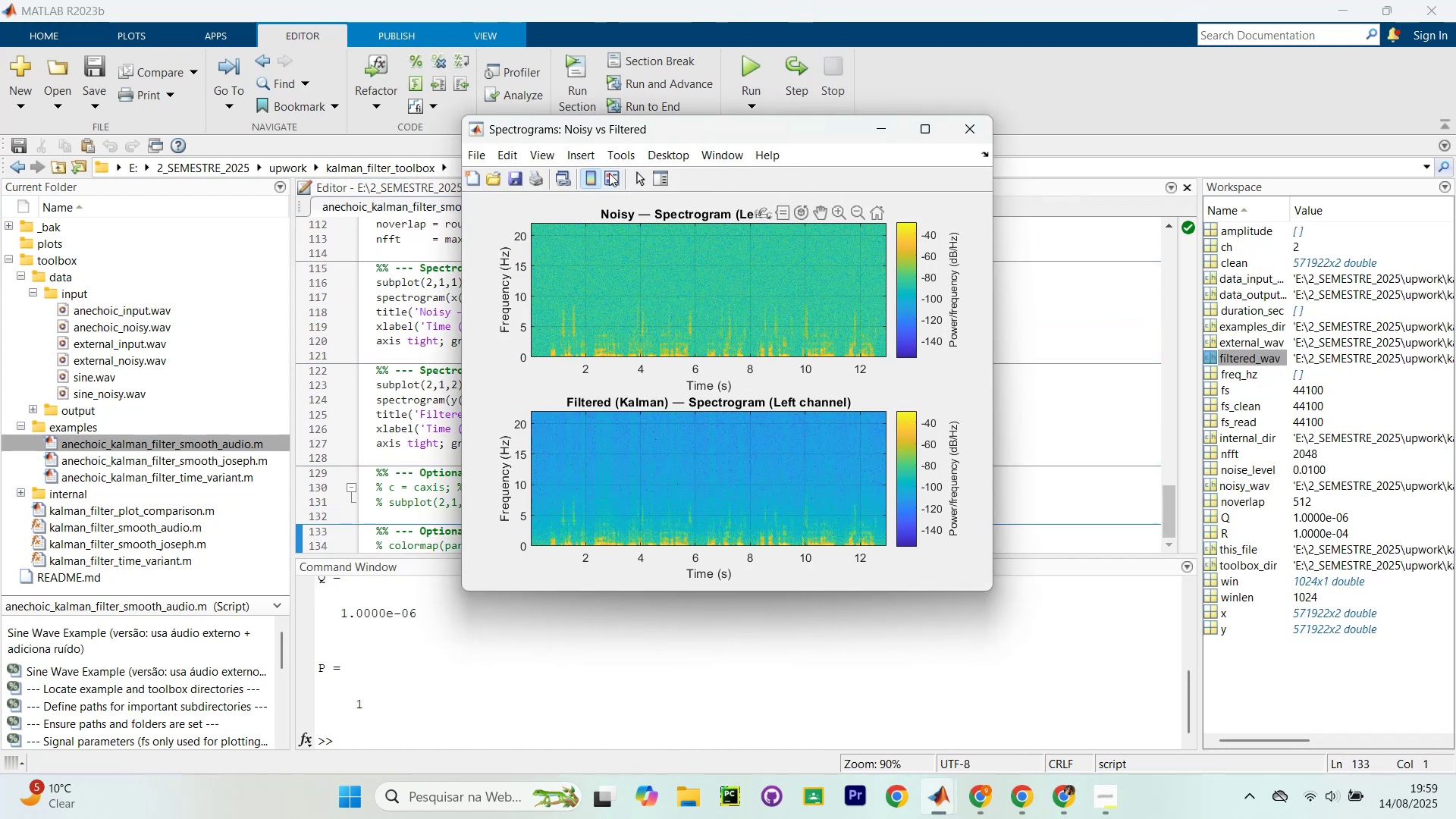 
left_click_drag(start_coordinate=[613, 123], to_coordinate=[1116, 249])
 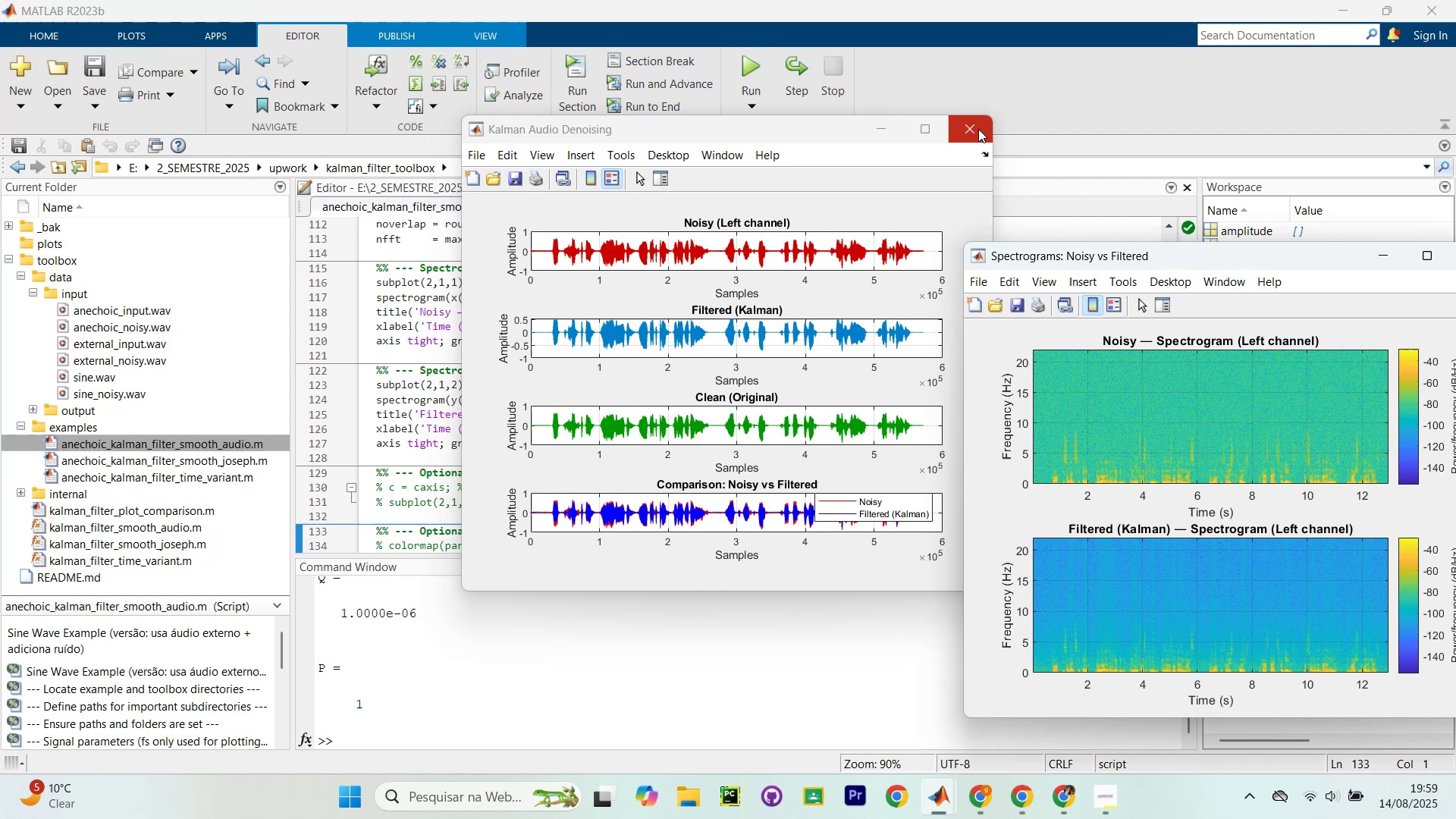 
left_click([978, 129])
 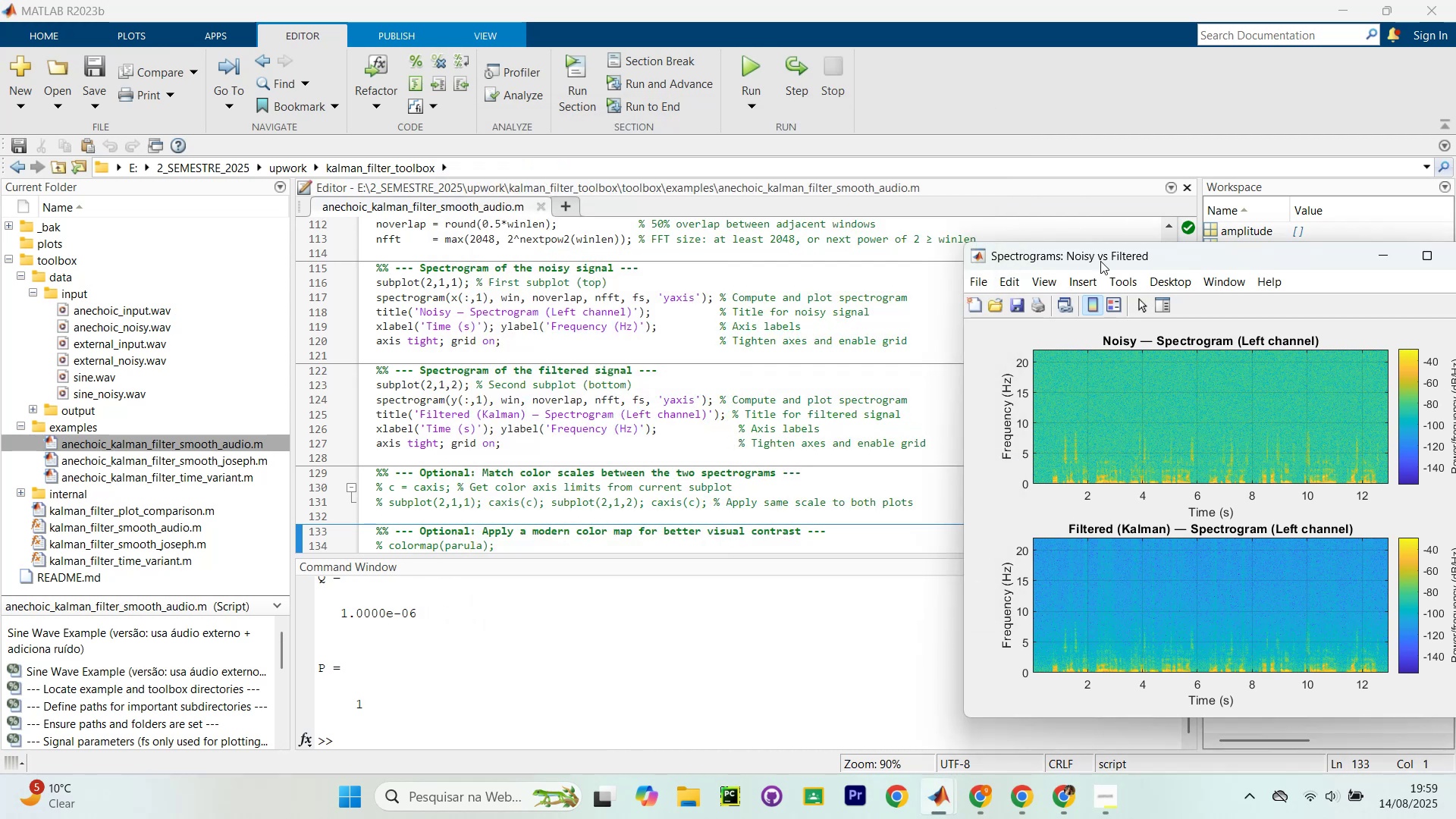 
left_click_drag(start_coordinate=[1118, 271], to_coordinate=[937, 226])
 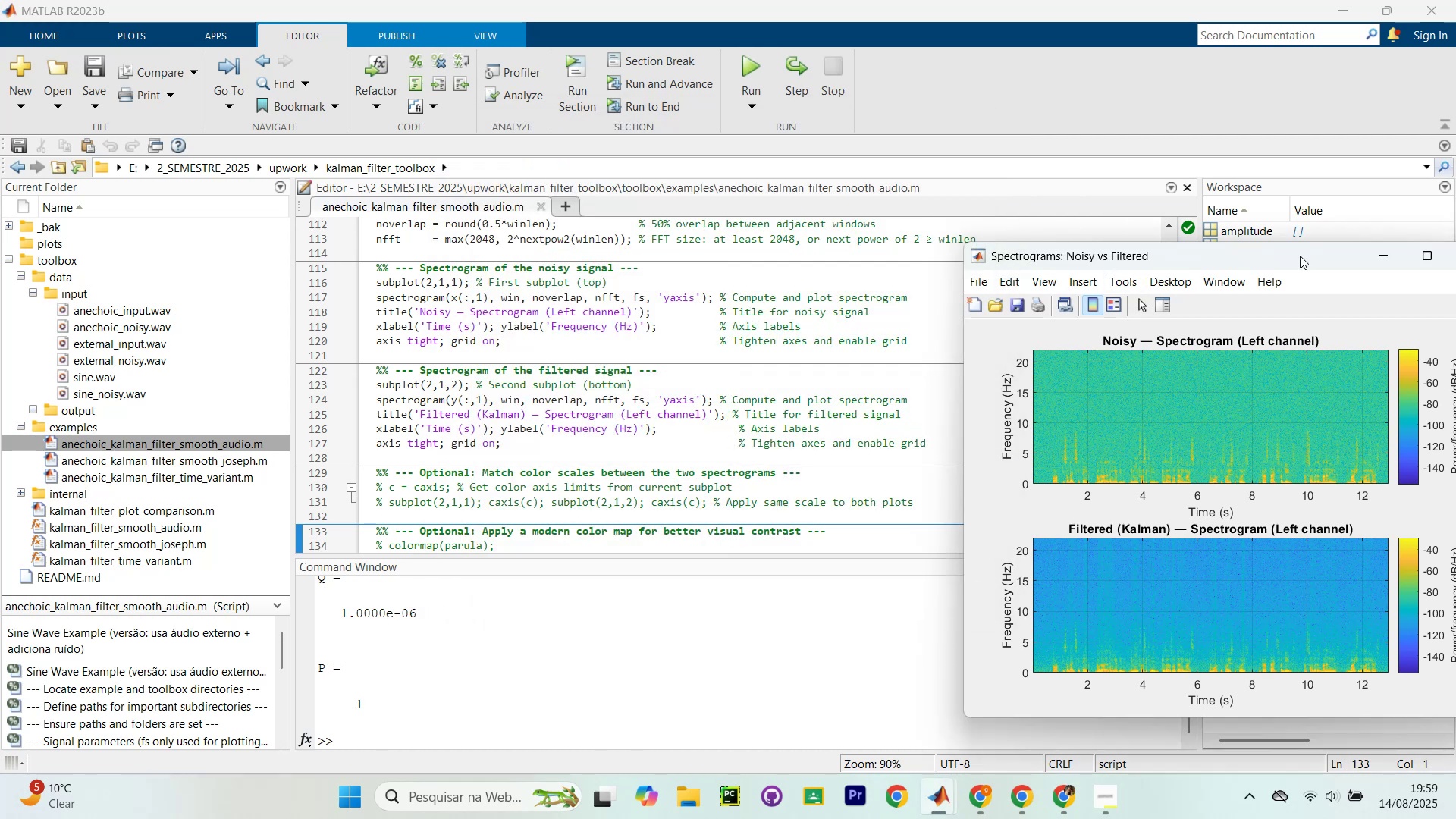 
left_click_drag(start_coordinate=[1307, 249], to_coordinate=[897, 181])
 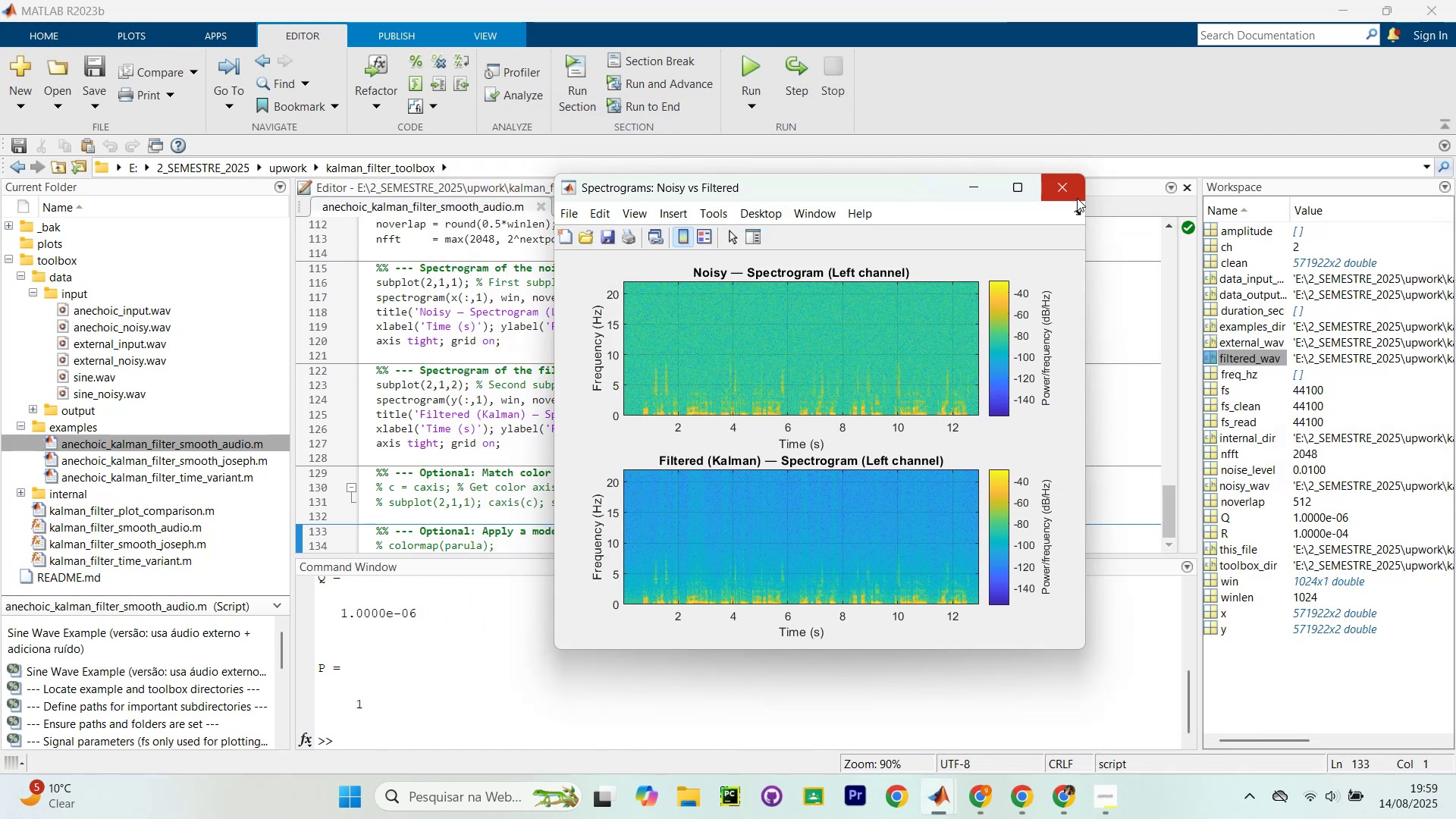 
left_click([1072, 196])
 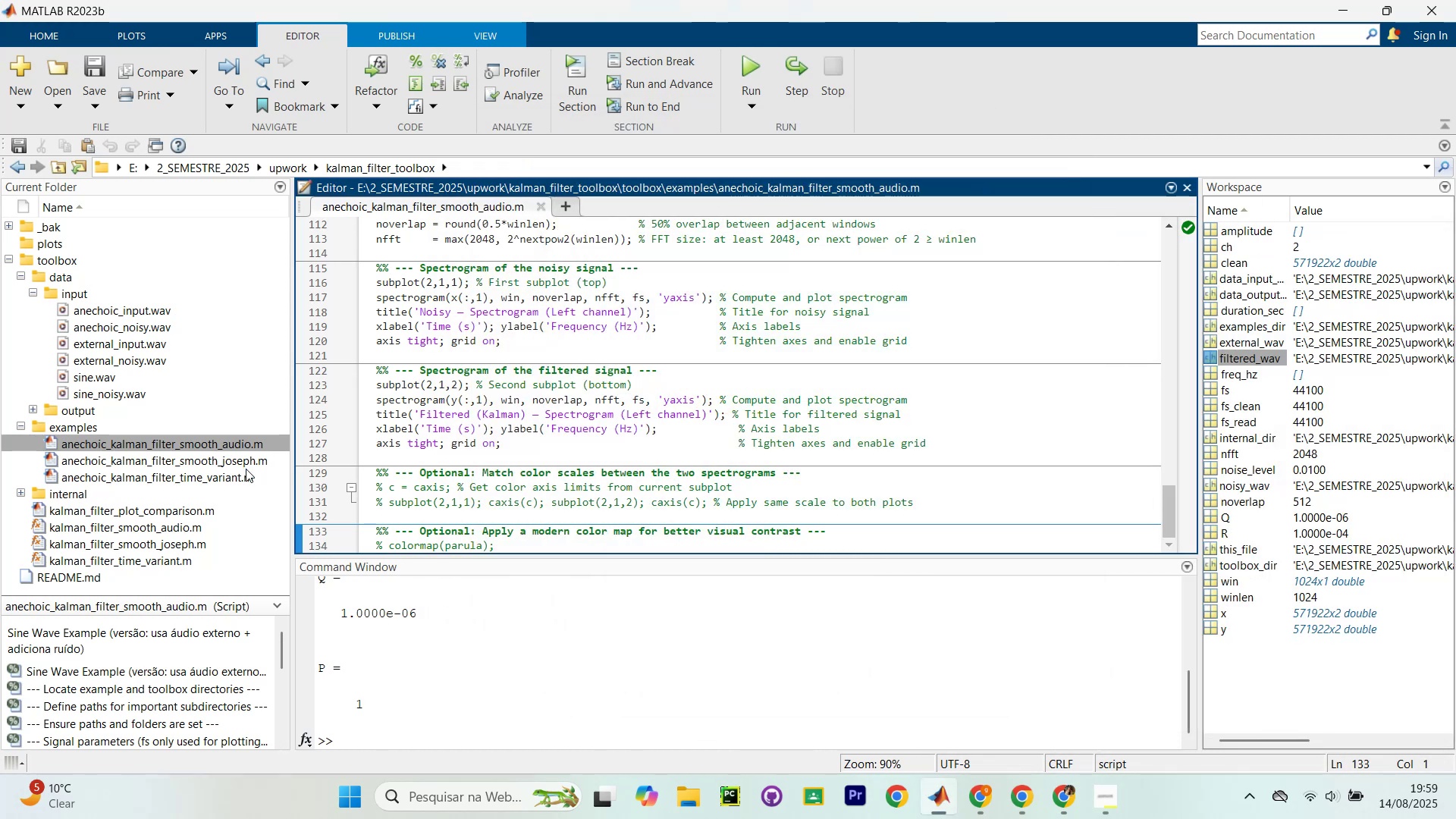 
double_click([253, 463])
 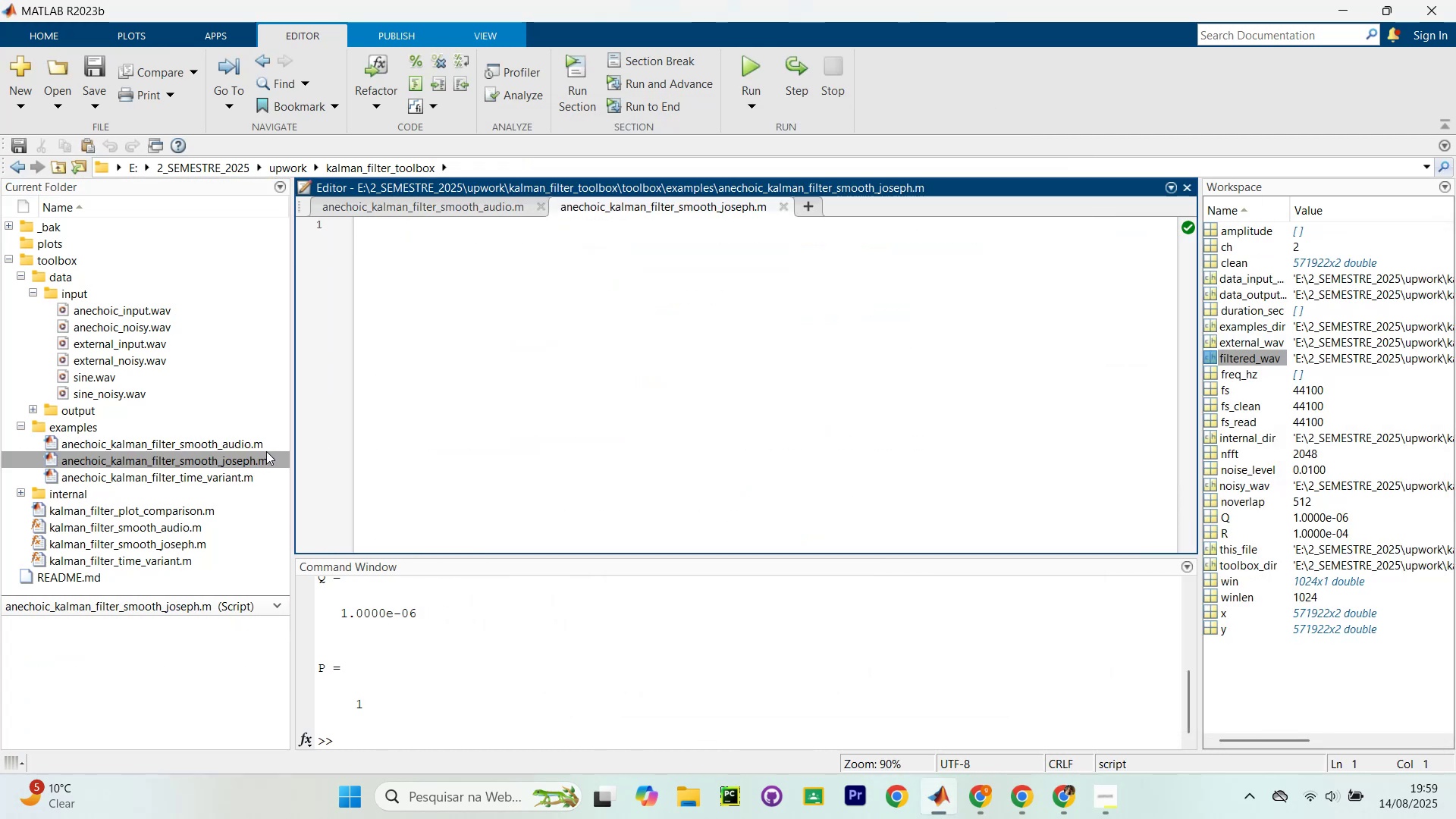 
double_click([235, 474])
 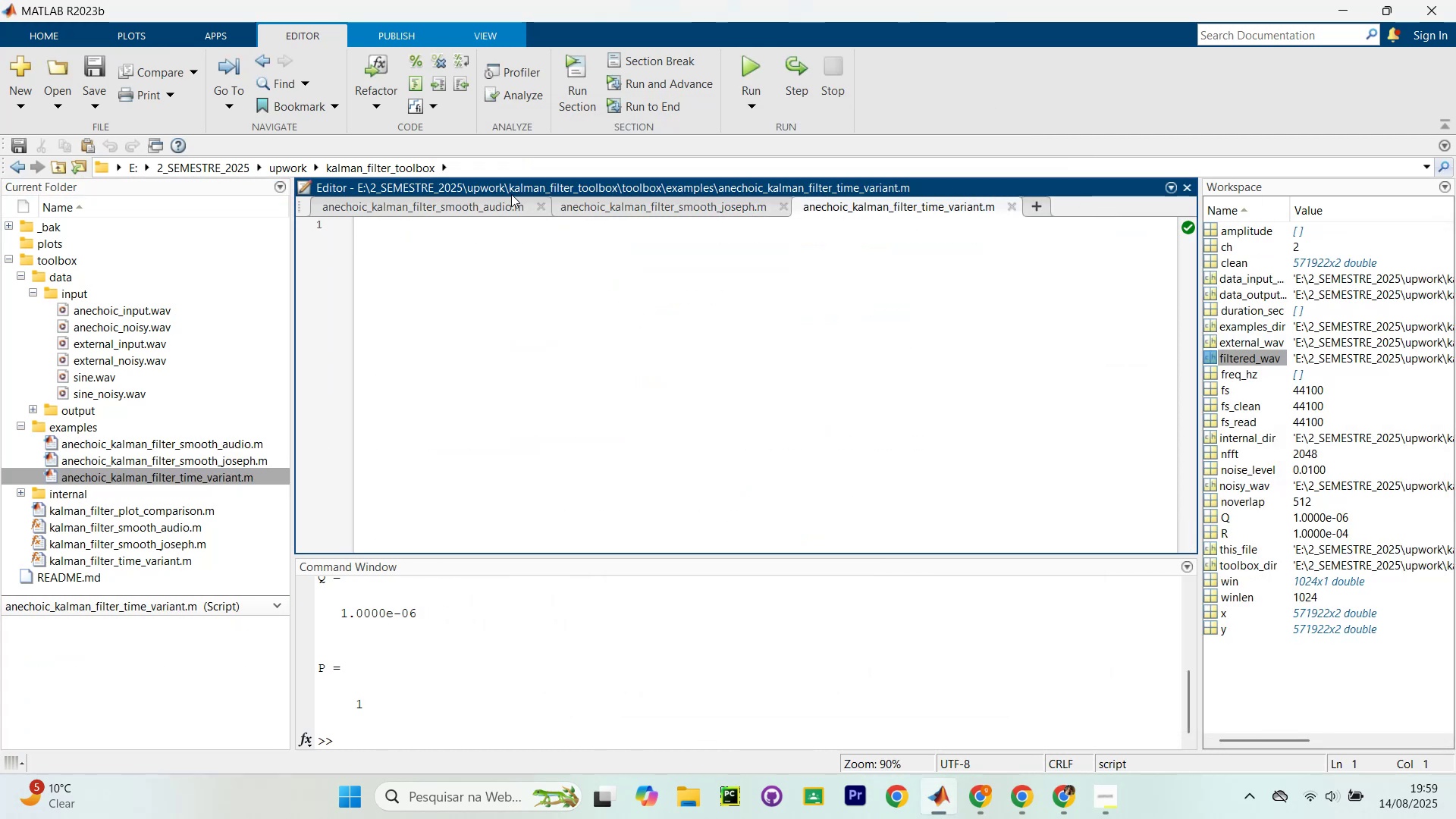 
left_click([544, 209])
 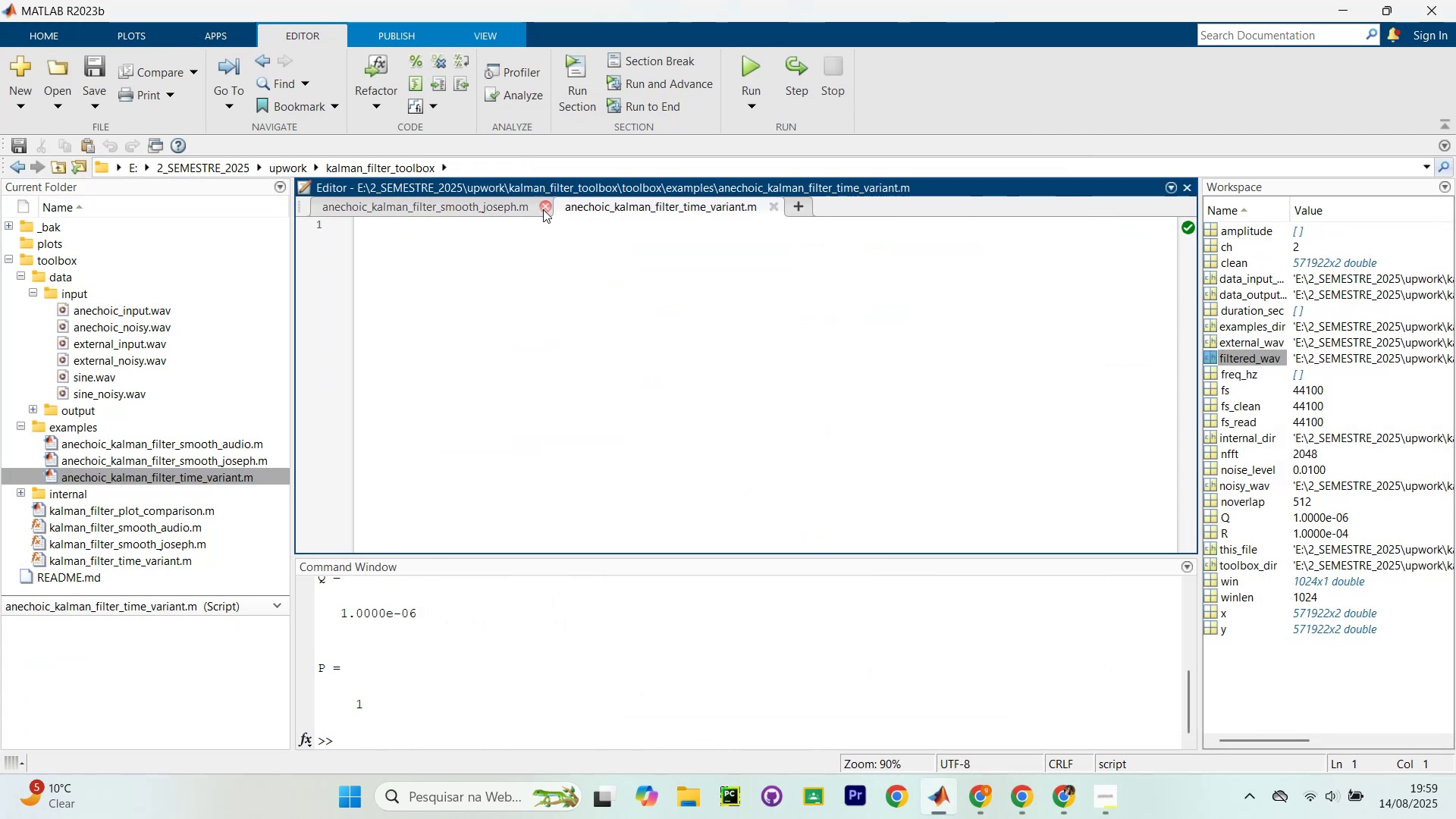 
left_click([542, 209])
 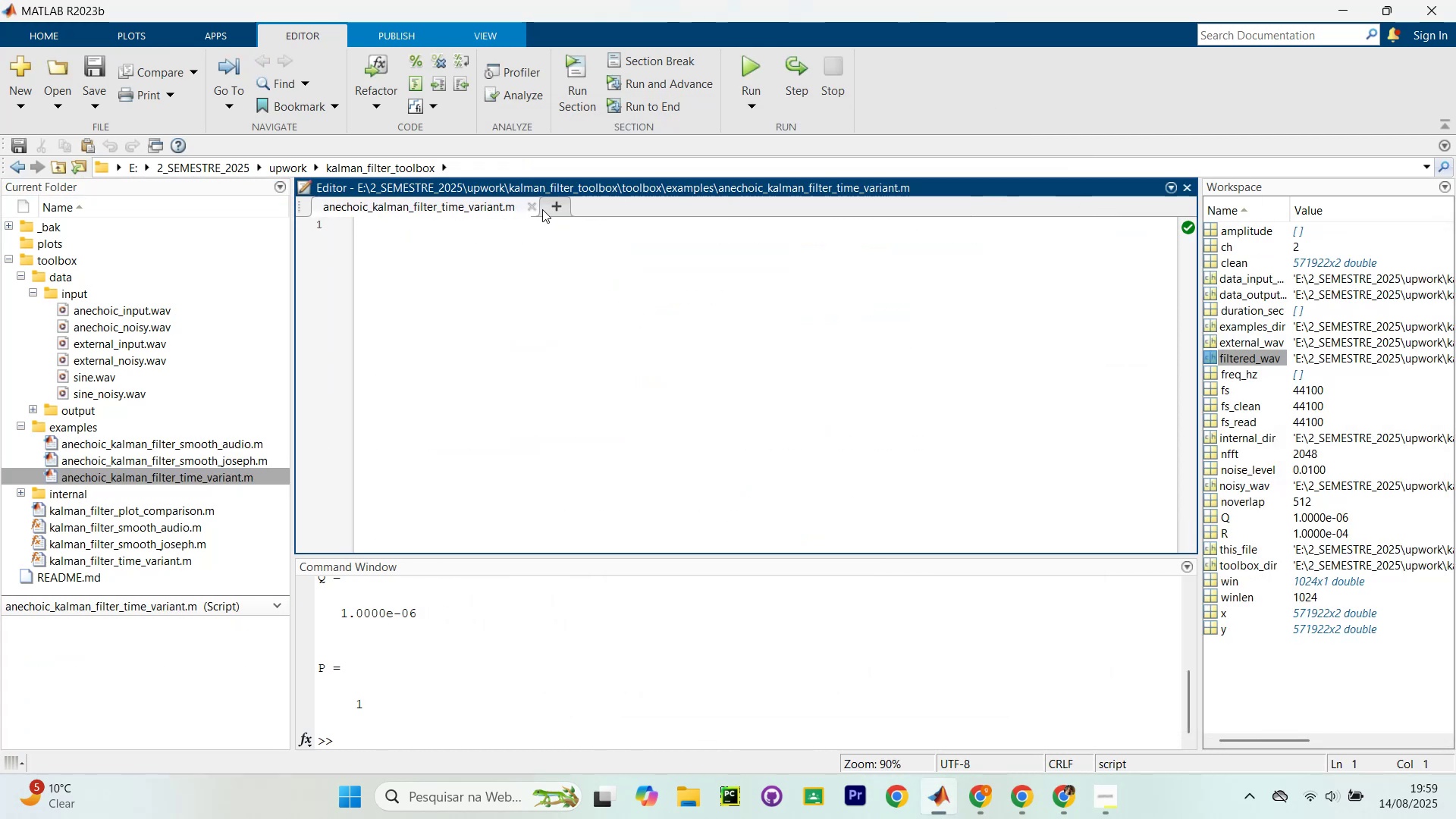 
left_click([542, 209])
 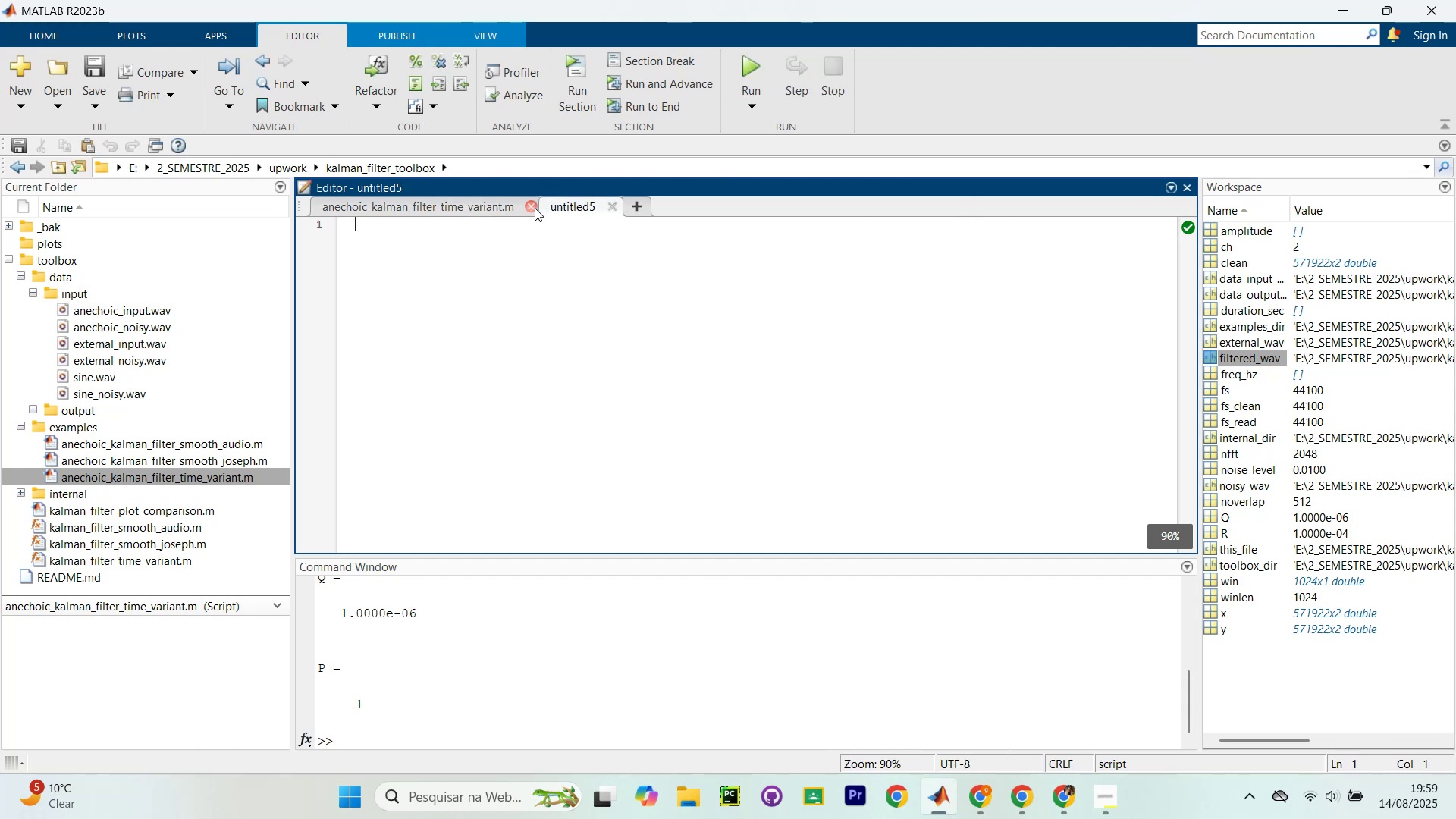 
left_click([529, 211])
 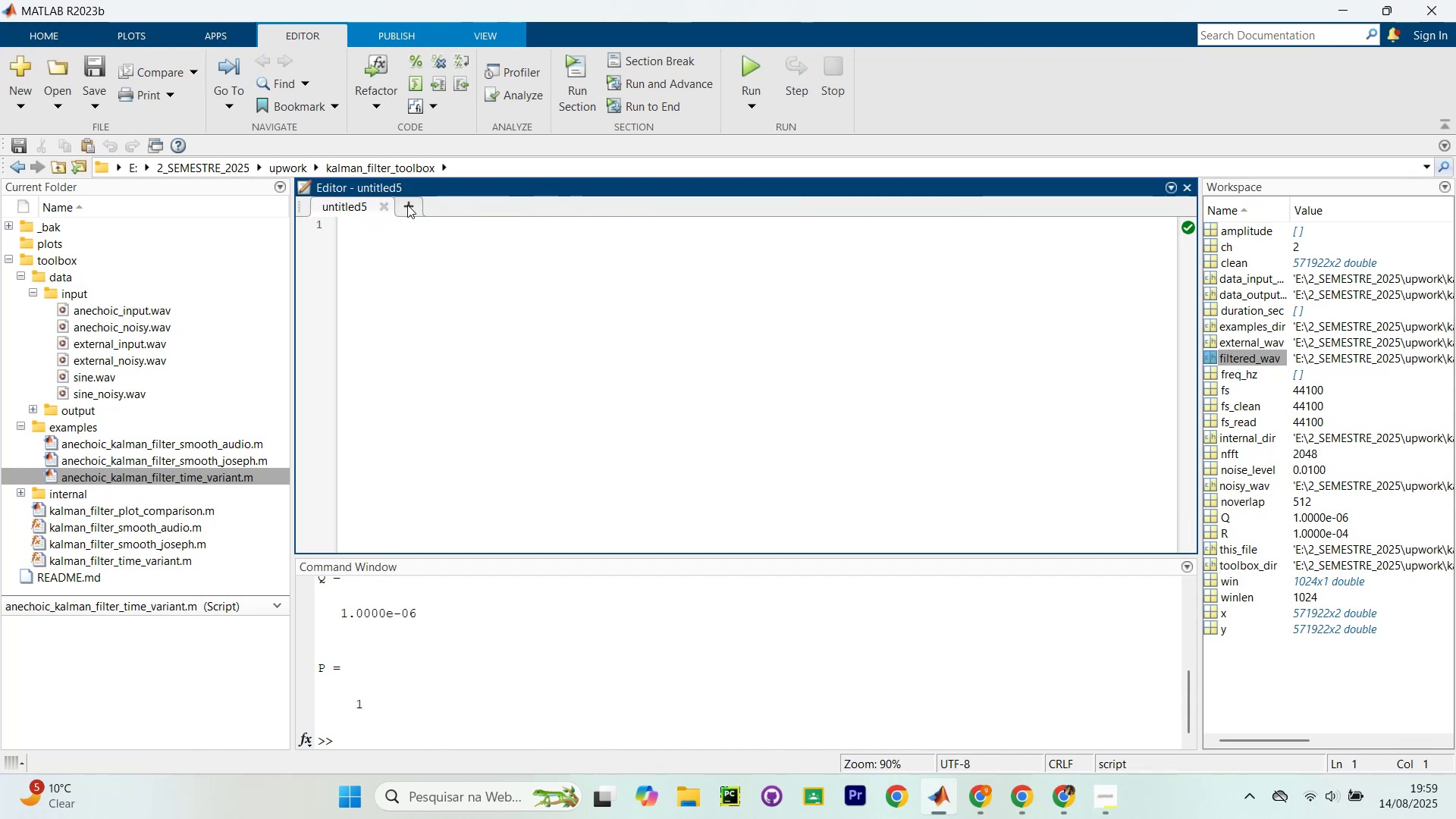 
left_click([378, 205])
 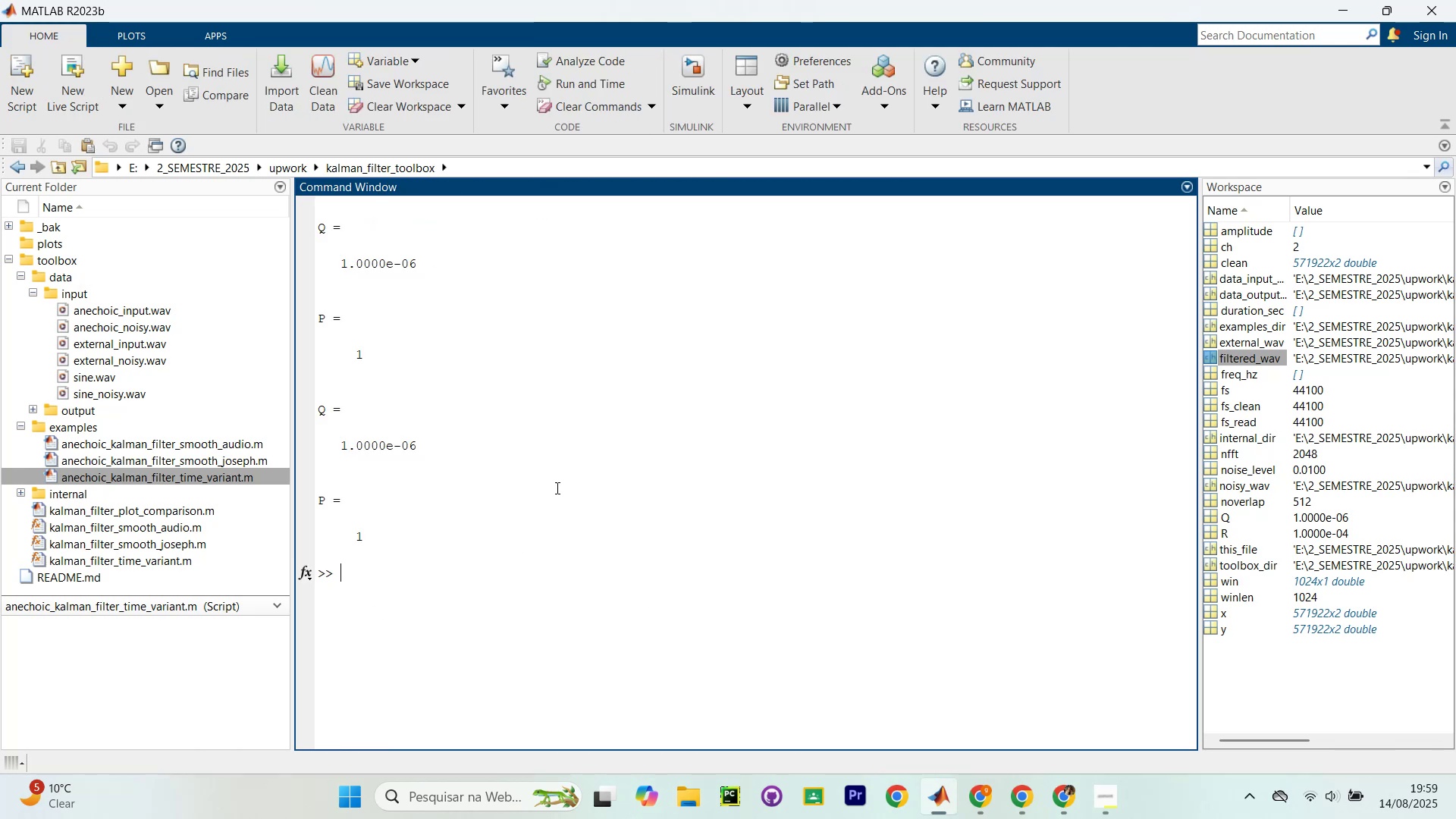 
left_click([634, 524])
 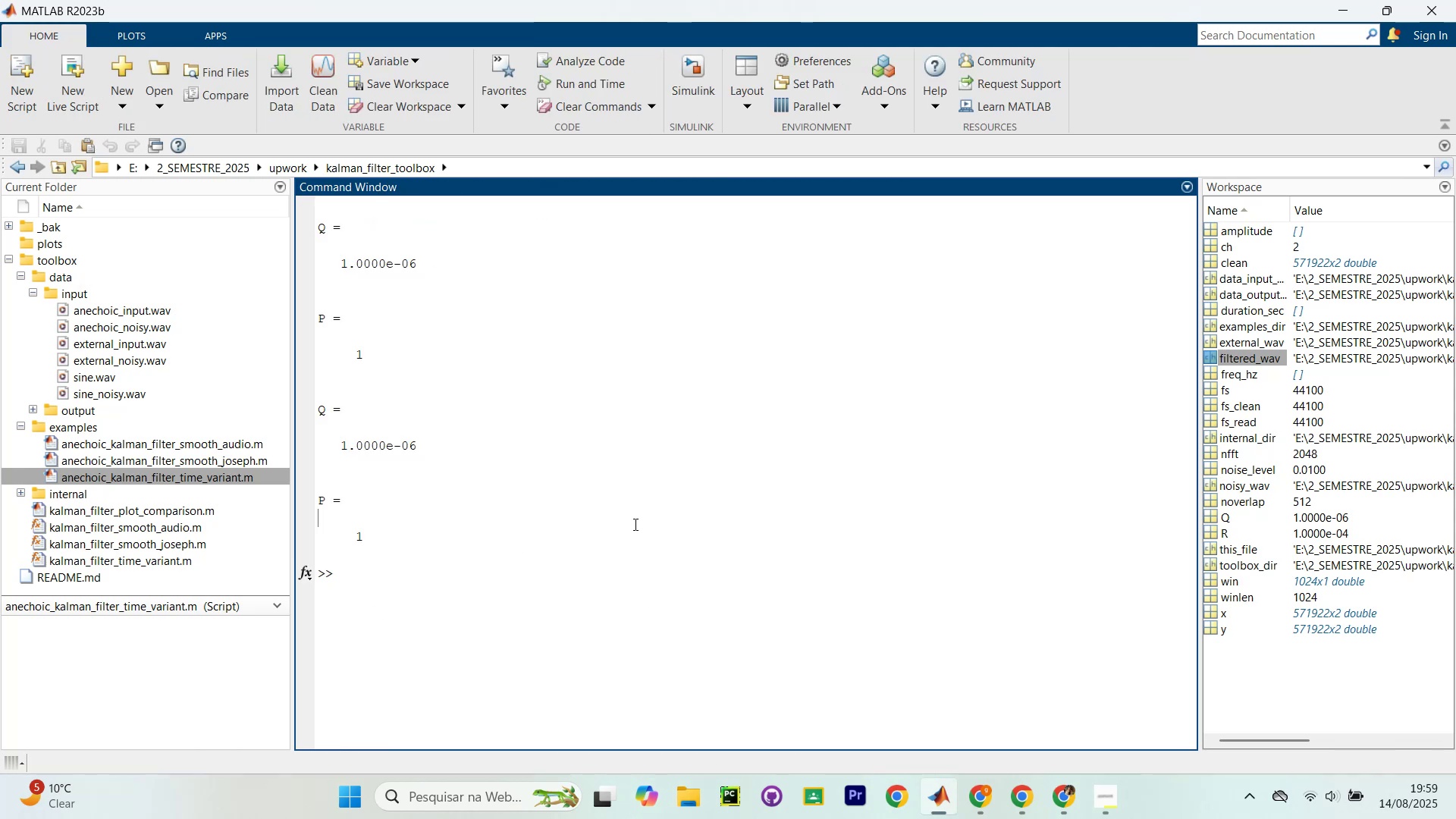 
type(ccx)
 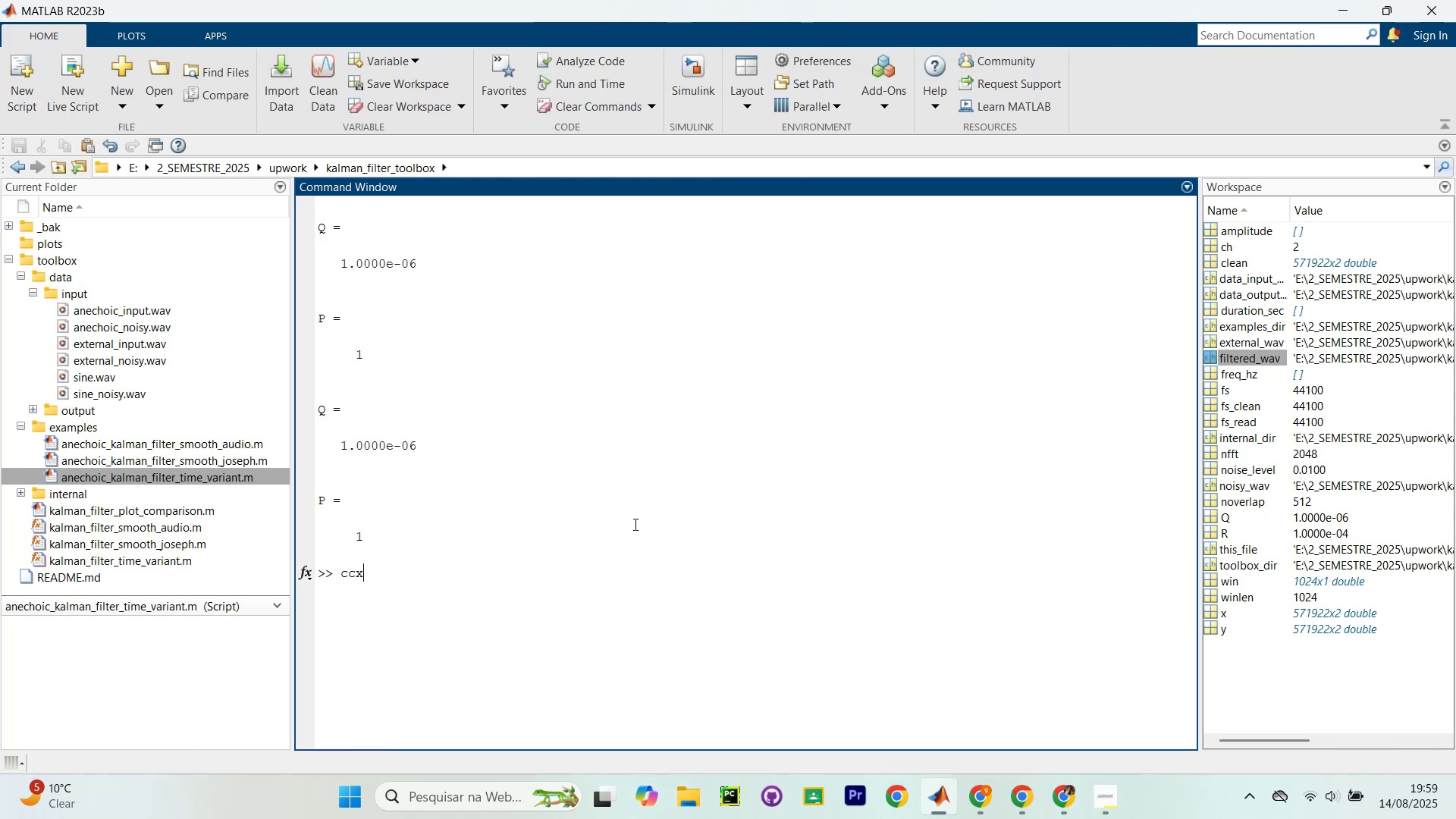 
key(Enter)
 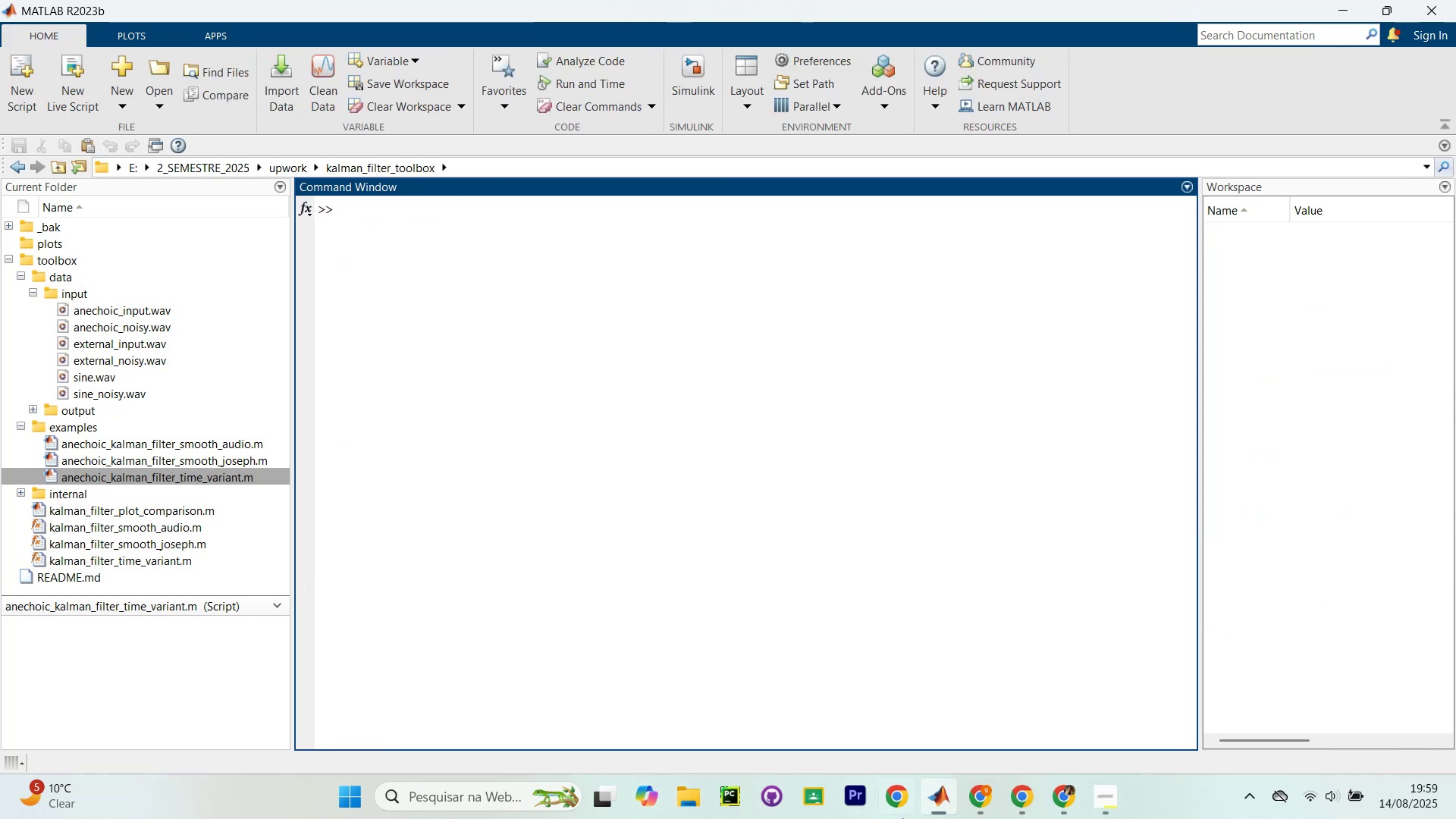 